 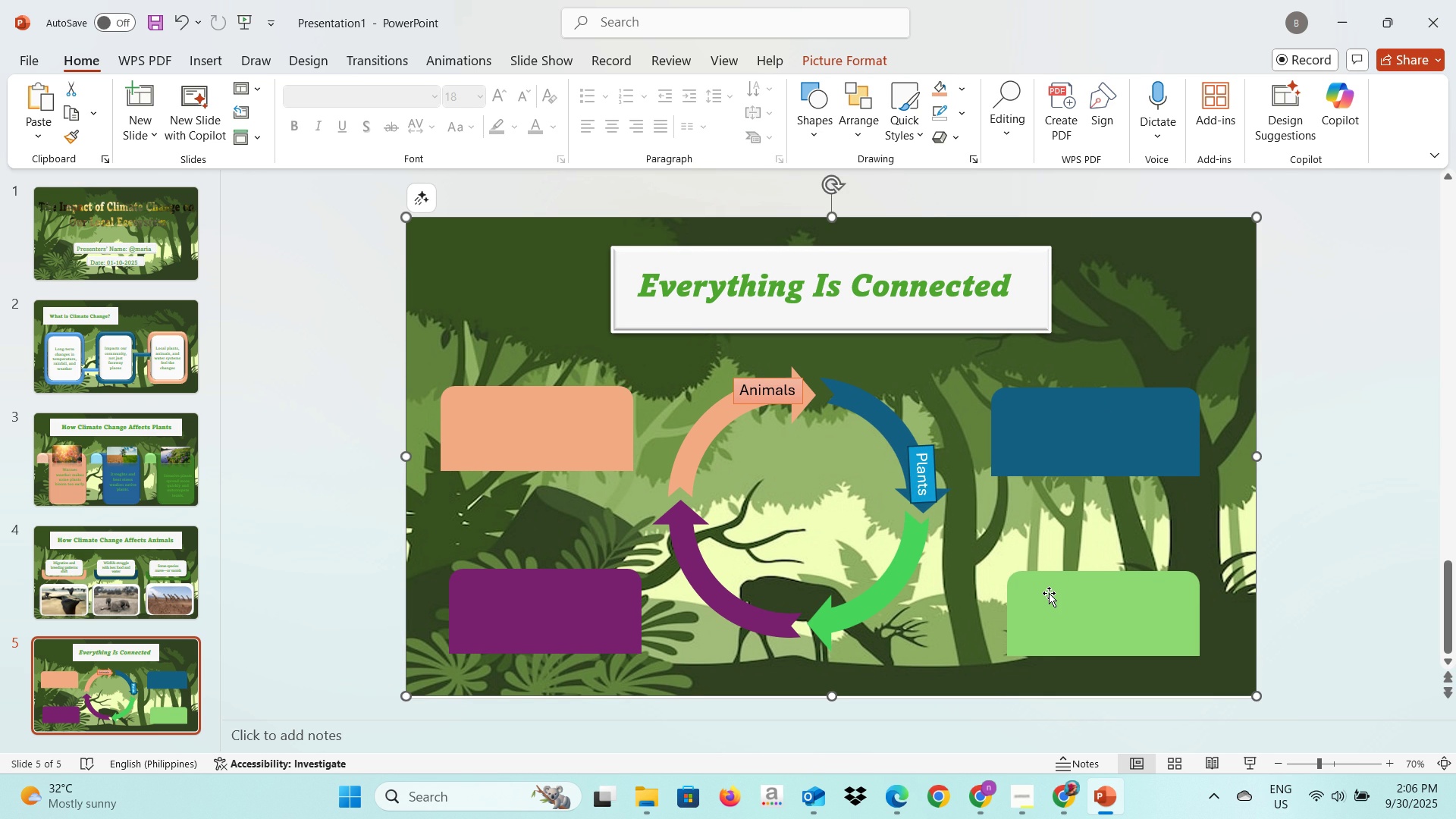 
left_click([1108, 335])
 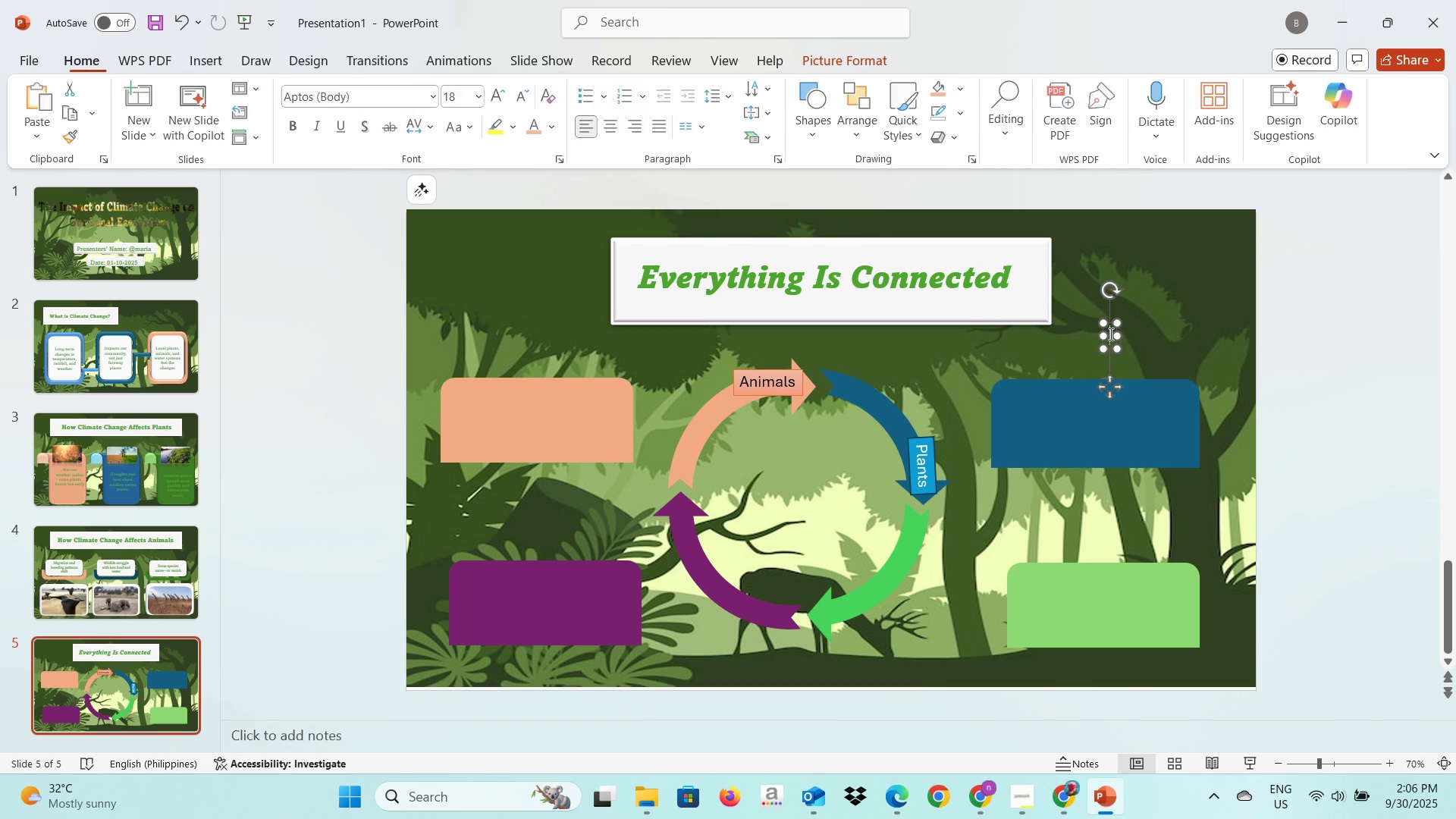 
key(Alt+AltLeft)
 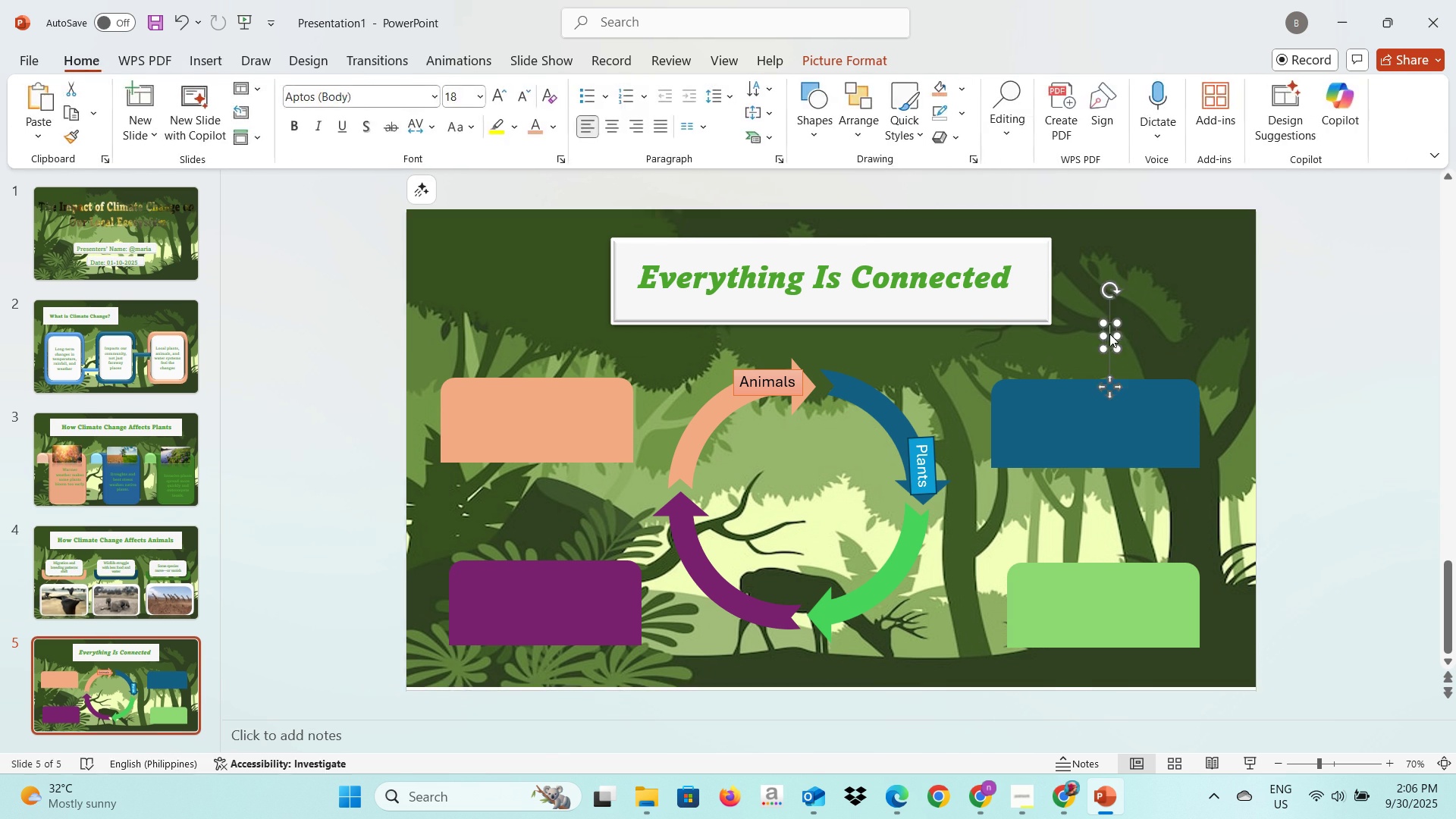 
key(Alt+Tab)
 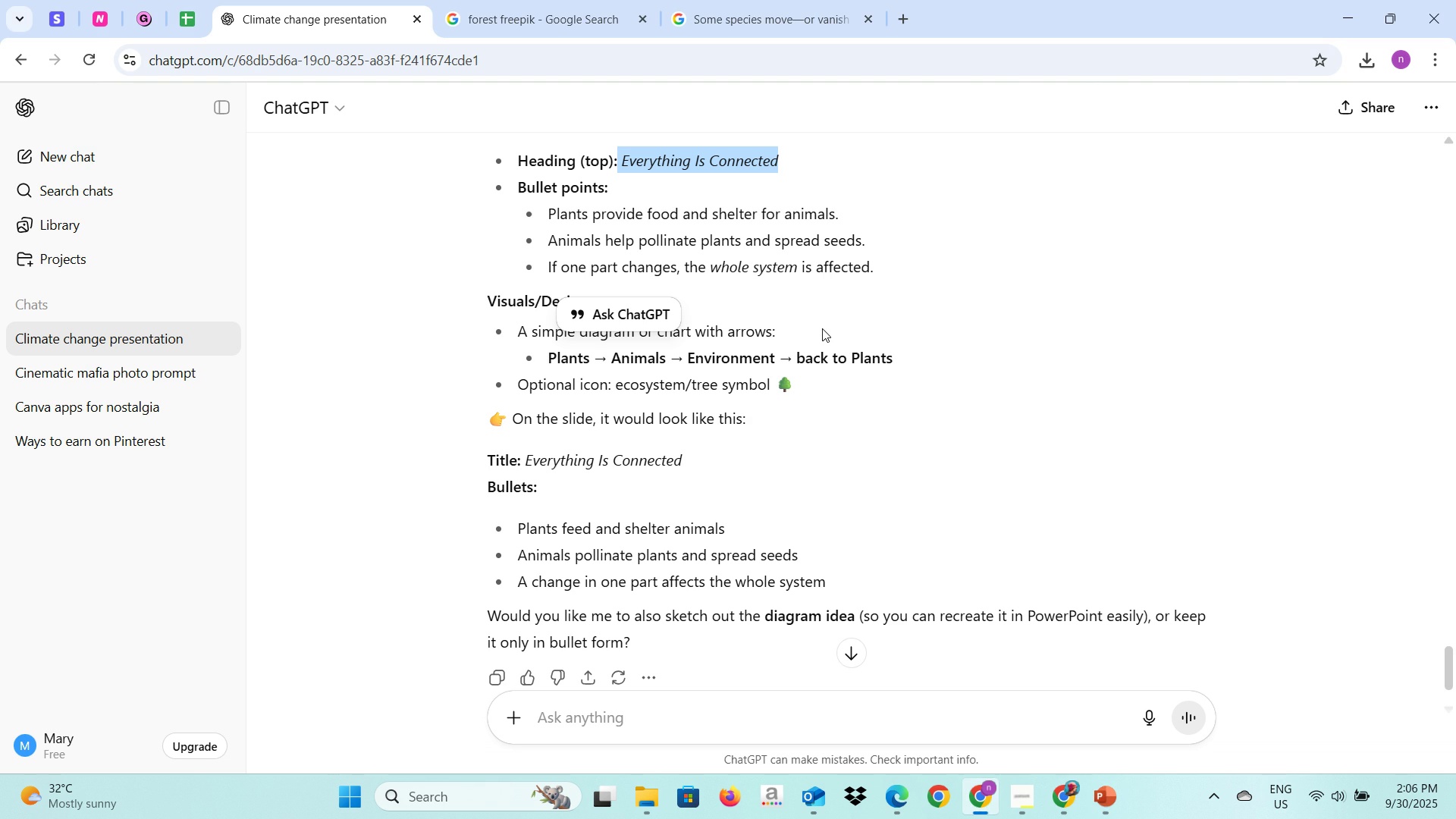 
key(Alt+AltLeft)
 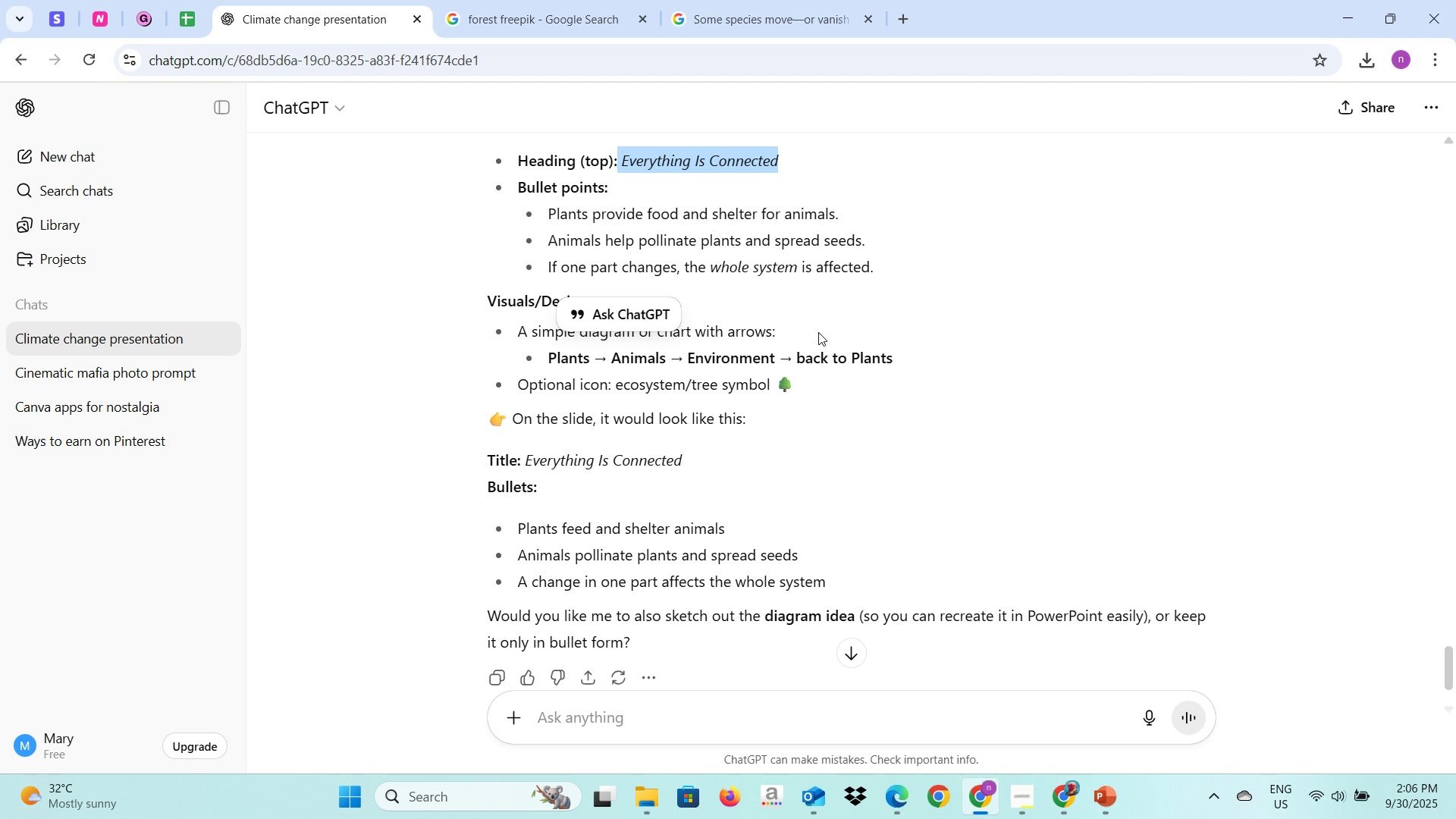 
key(Tab)
type(InVironment)